 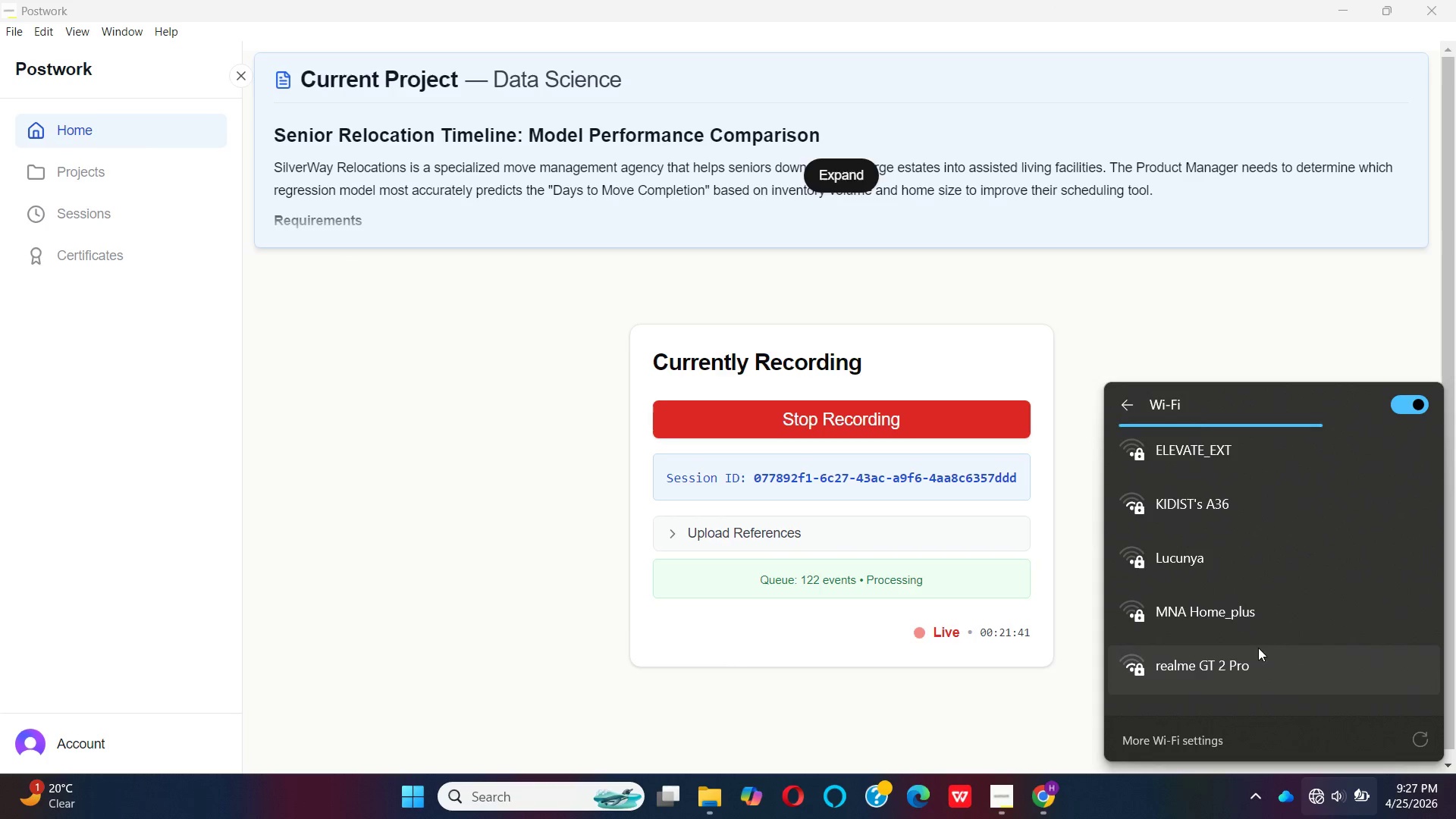 
scroll: coordinate [1270, 651], scroll_direction: down, amount: 4.0
 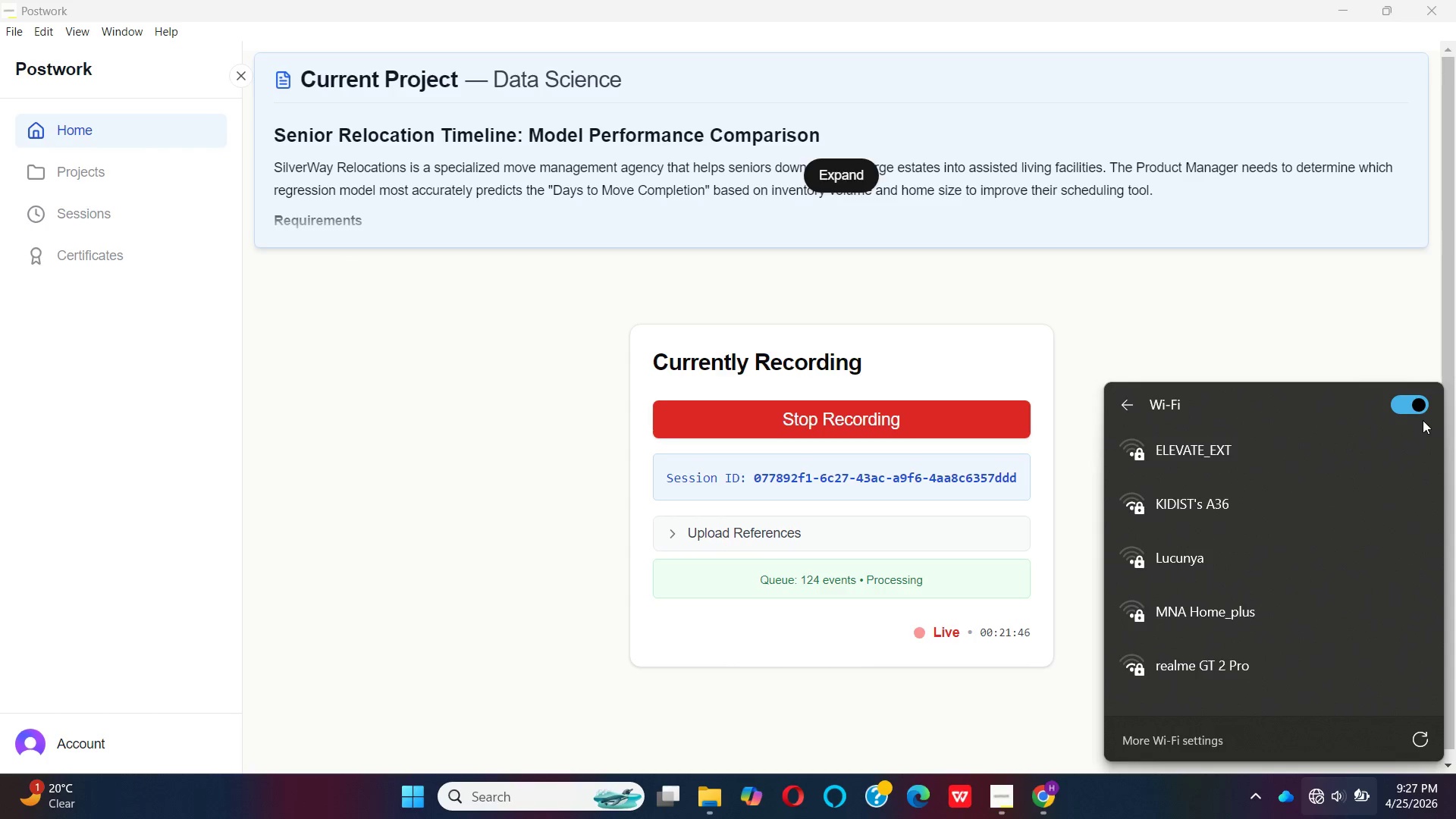 
left_click([1423, 420])
 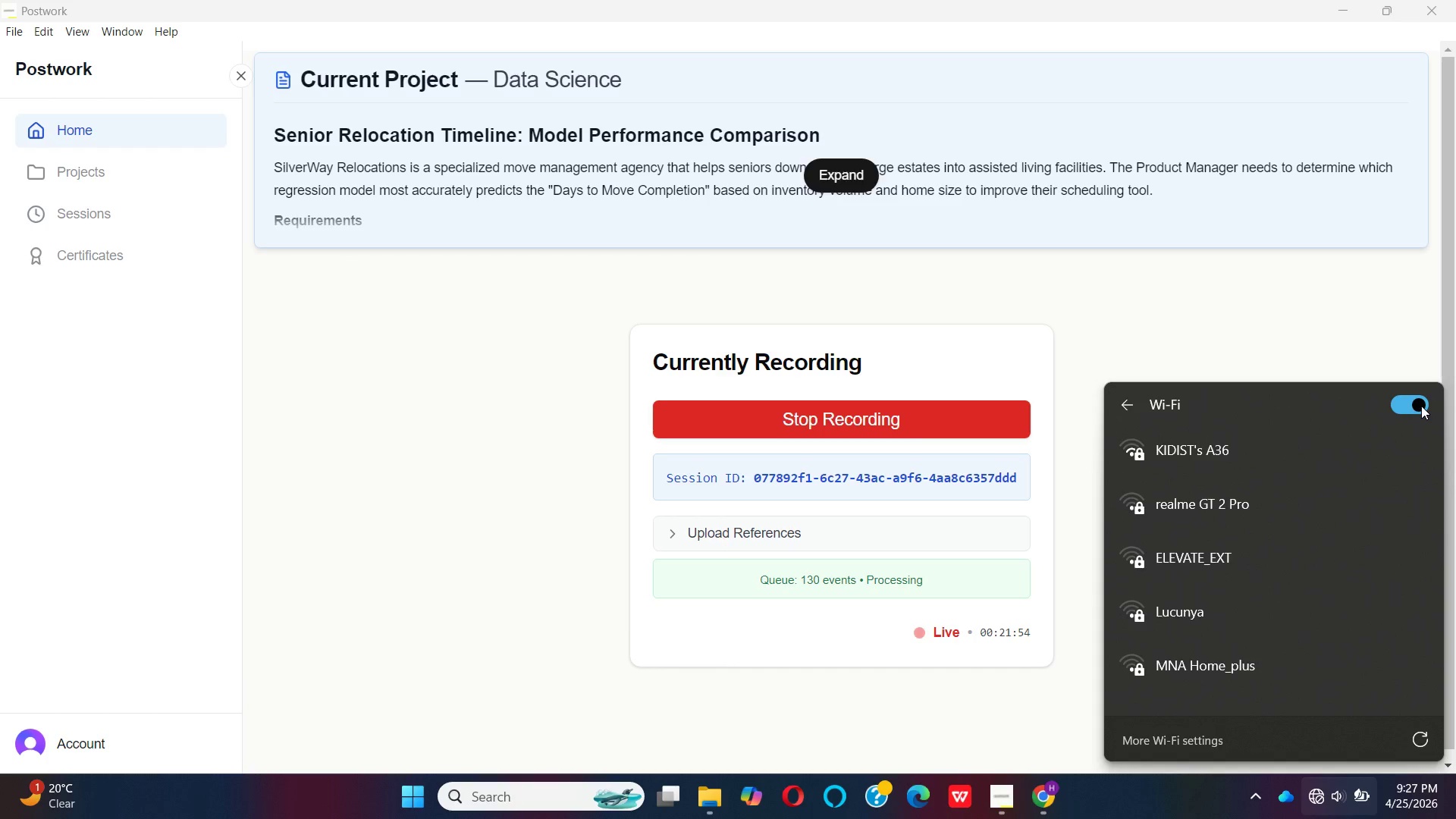 
wait(13.06)
 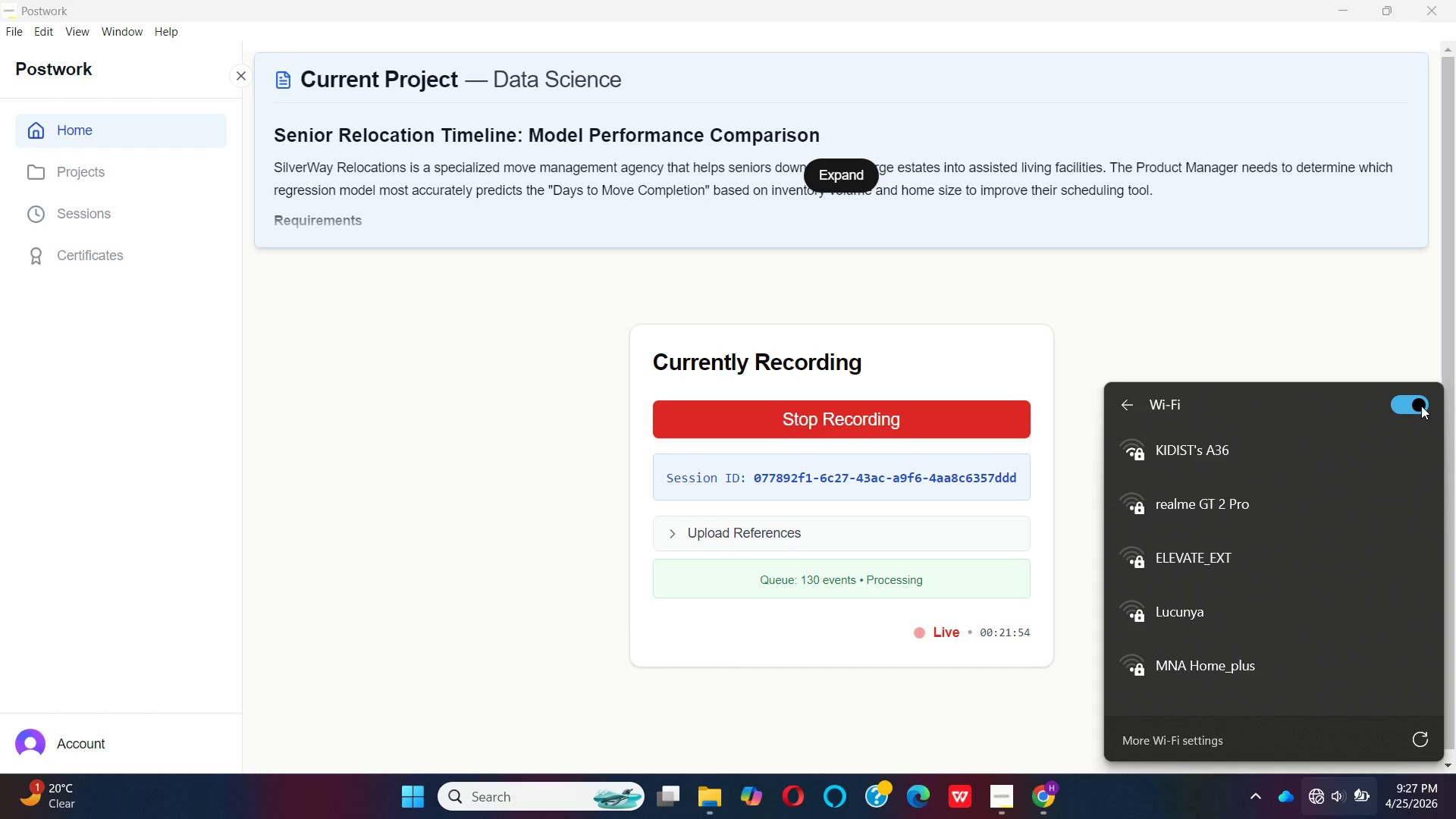 
scroll: coordinate [1316, 516], scroll_direction: up, amount: 5.0
 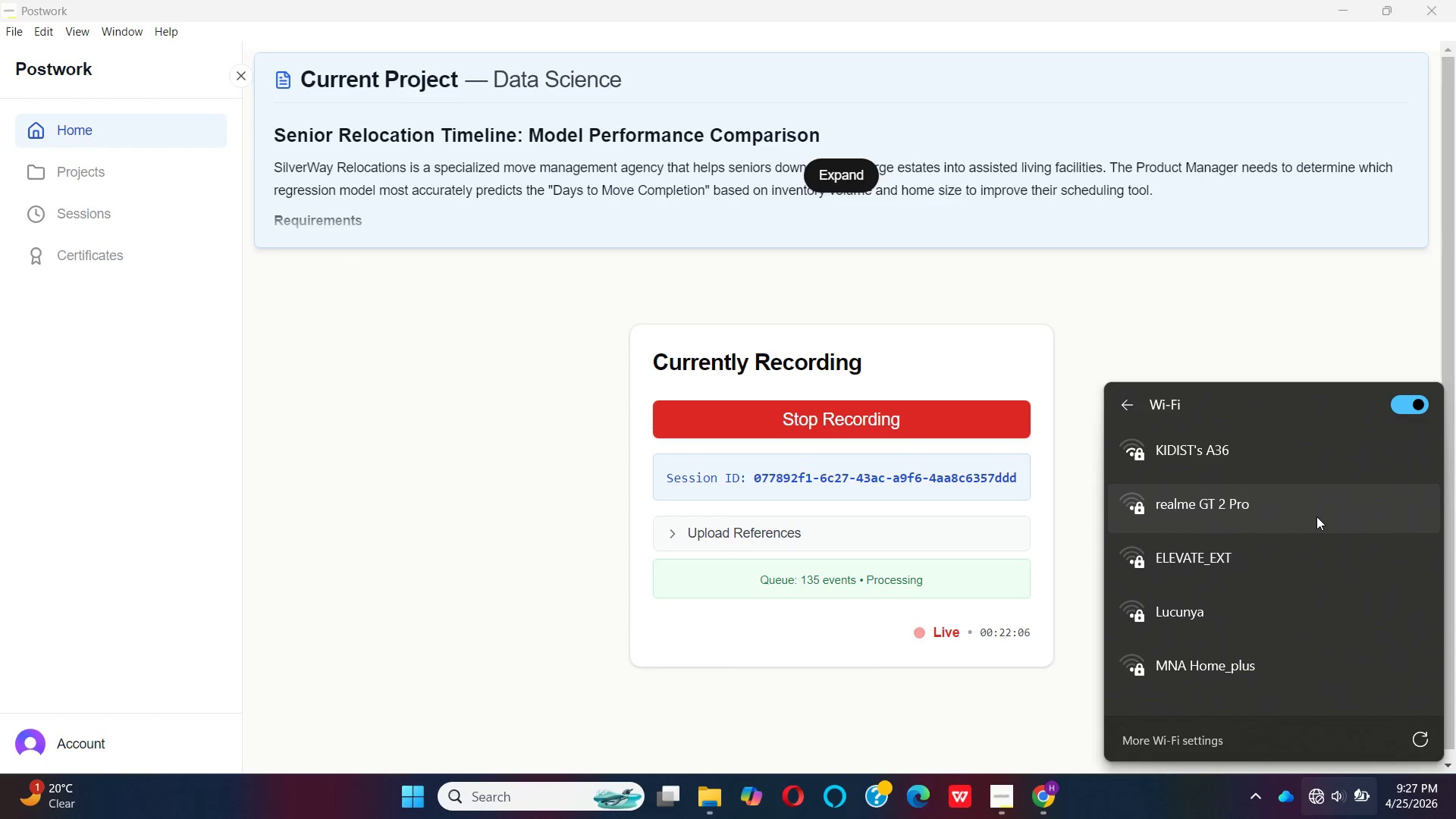 
scroll: coordinate [1316, 516], scroll_direction: down, amount: 1.0
 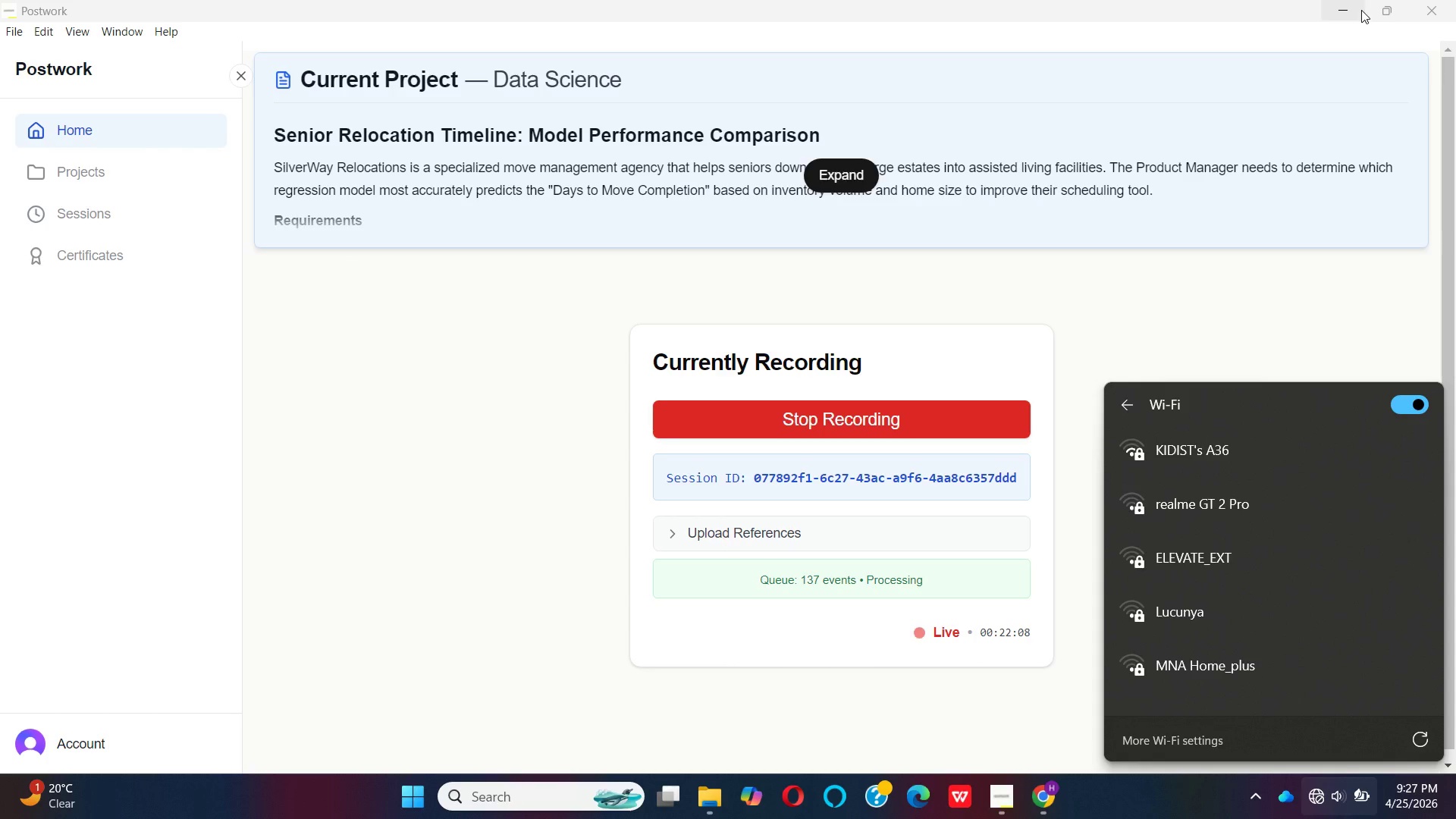 
left_click([1360, 10])
 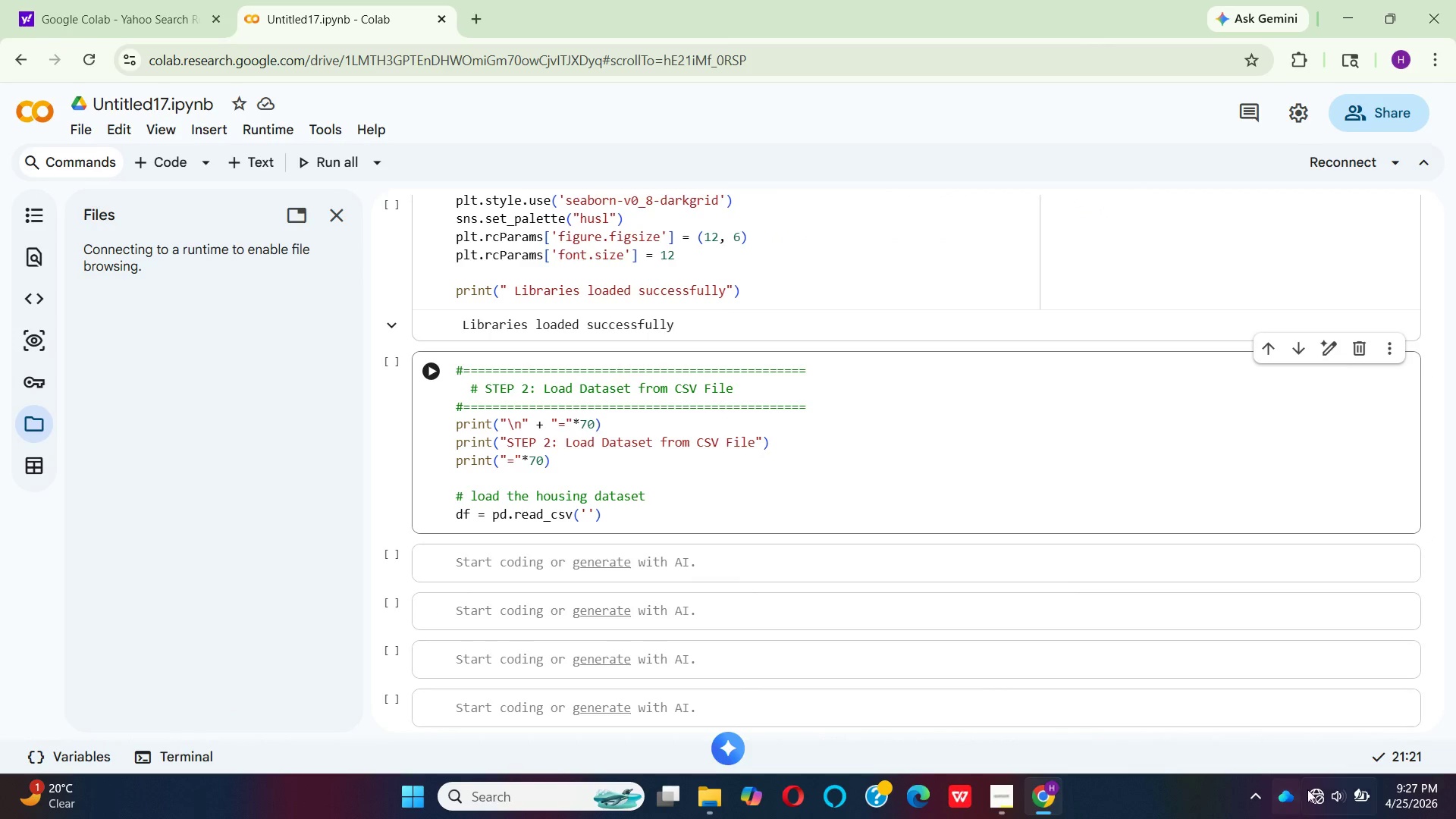 
left_click([1310, 789])
 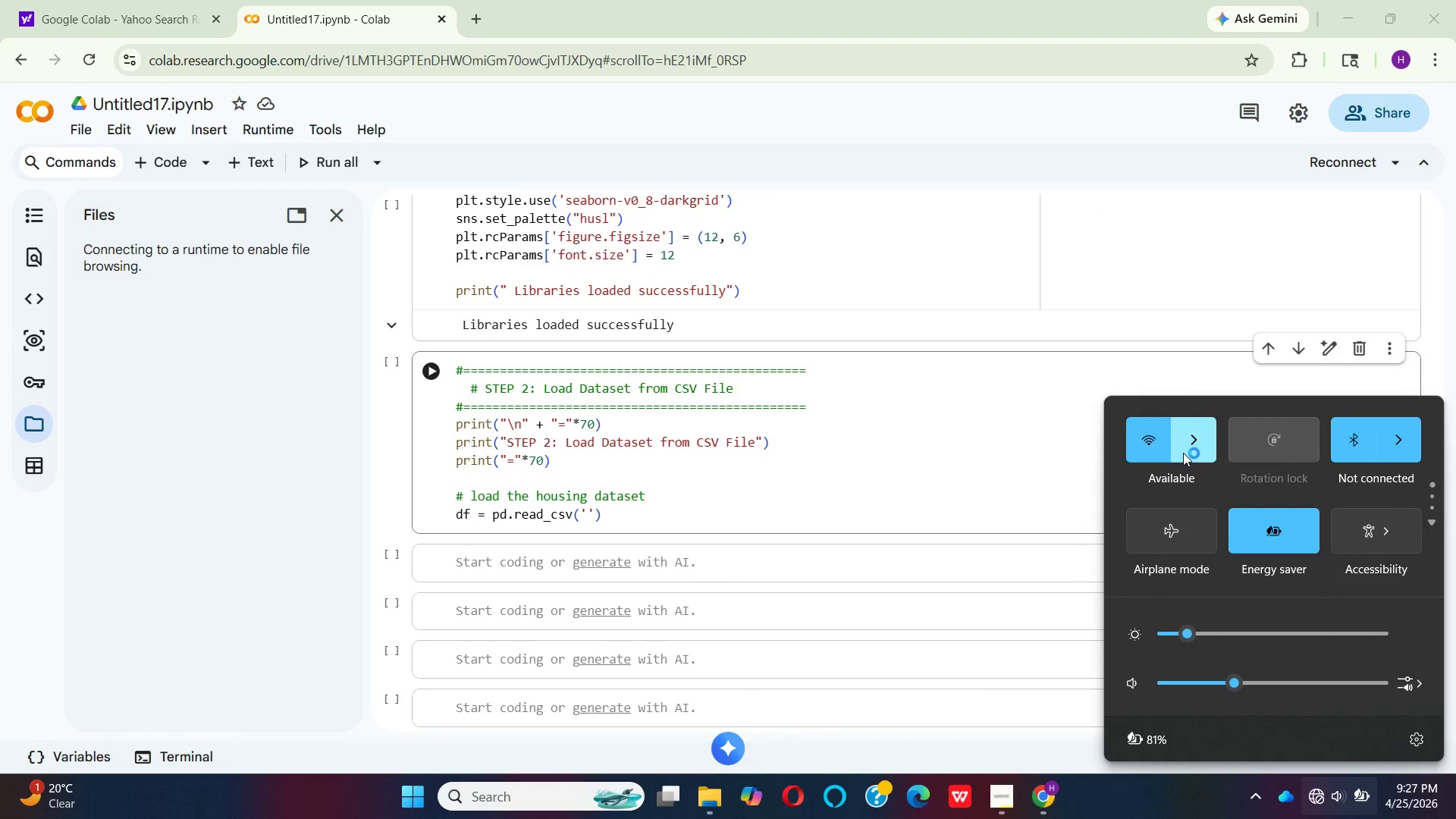 
left_click([1183, 453])
 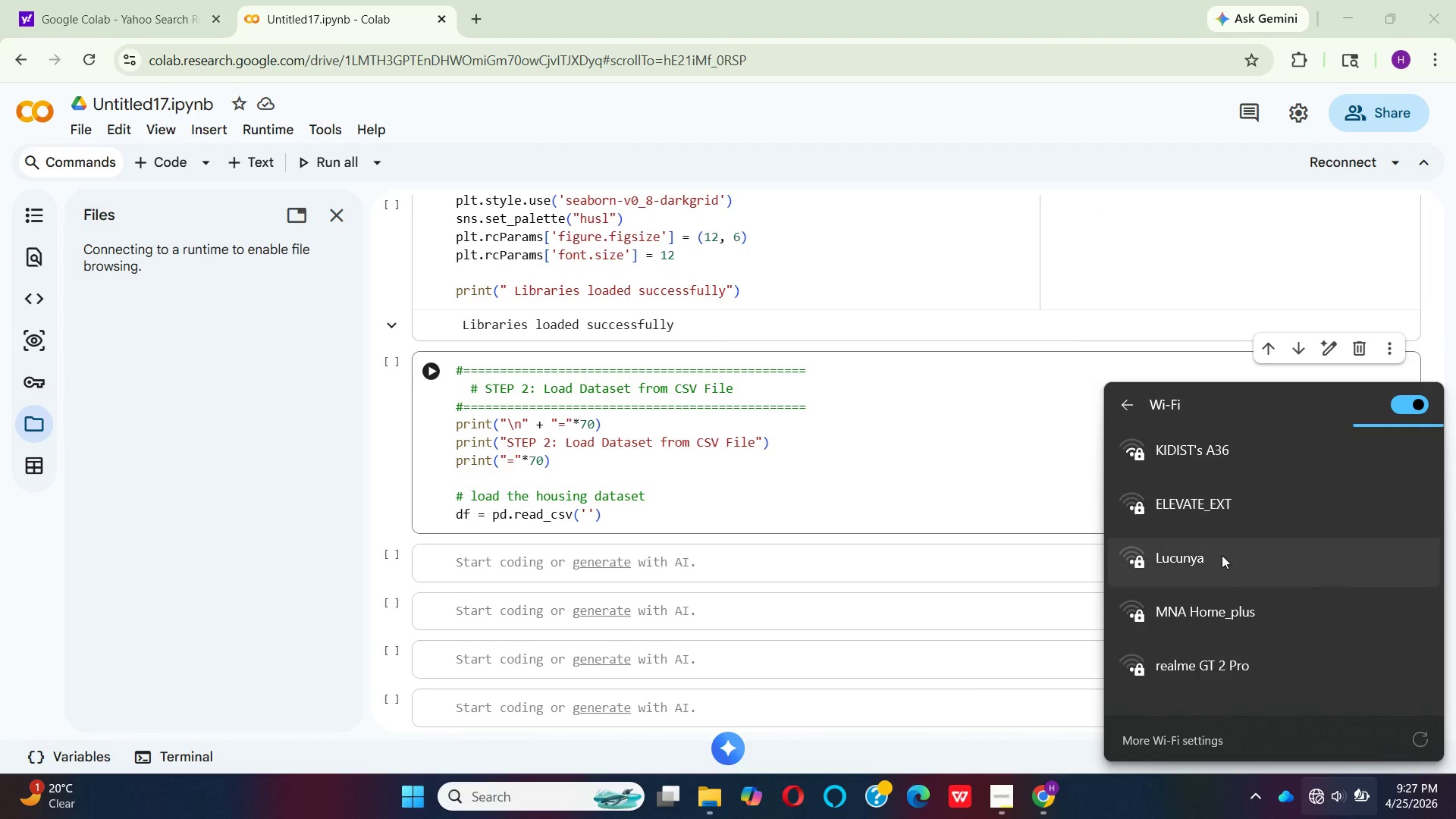 
scroll: coordinate [1222, 553], scroll_direction: up, amount: 3.0
 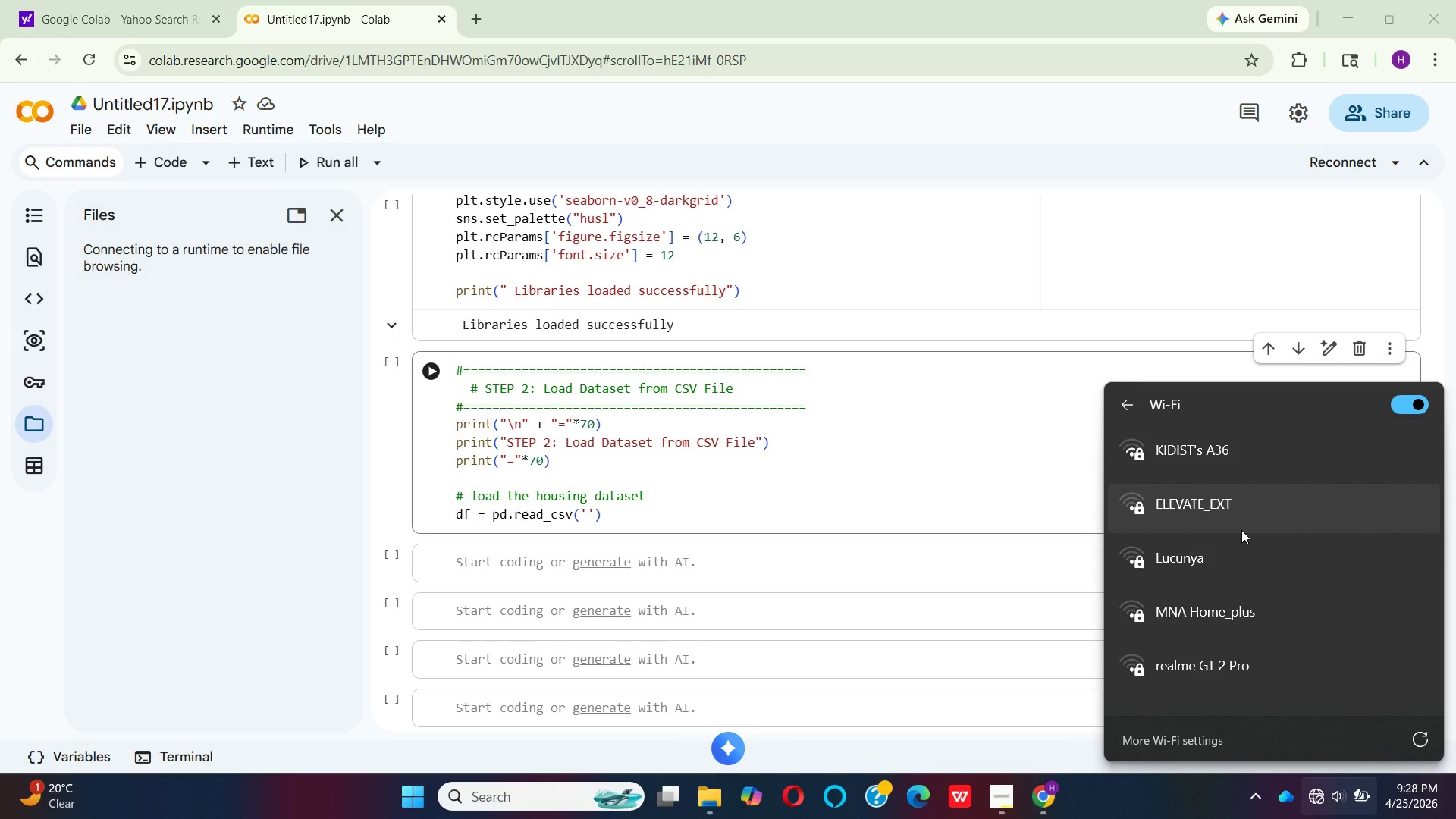 
wait(17.58)
 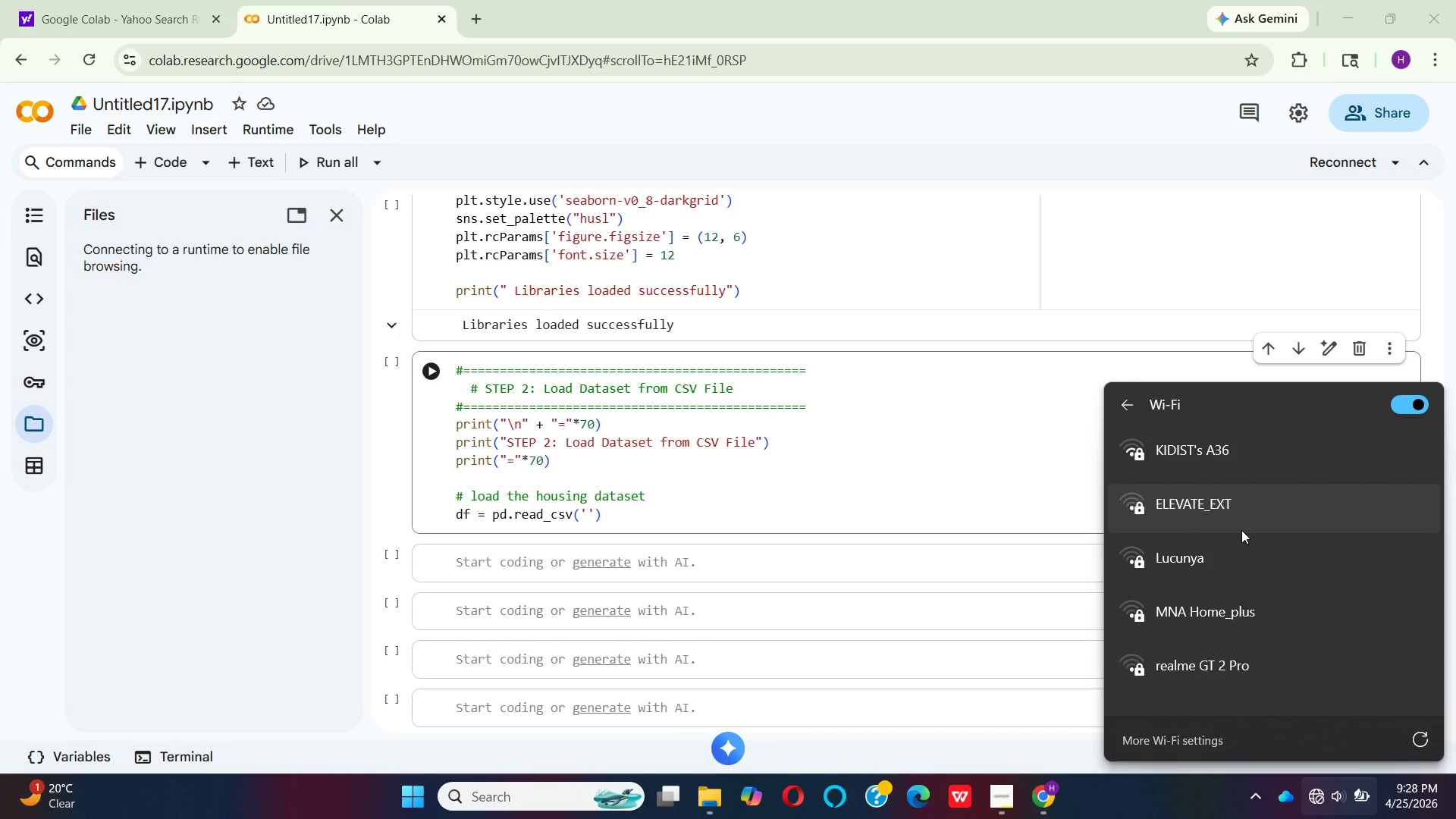 
scroll: coordinate [1272, 510], scroll_direction: up, amount: 3.0
 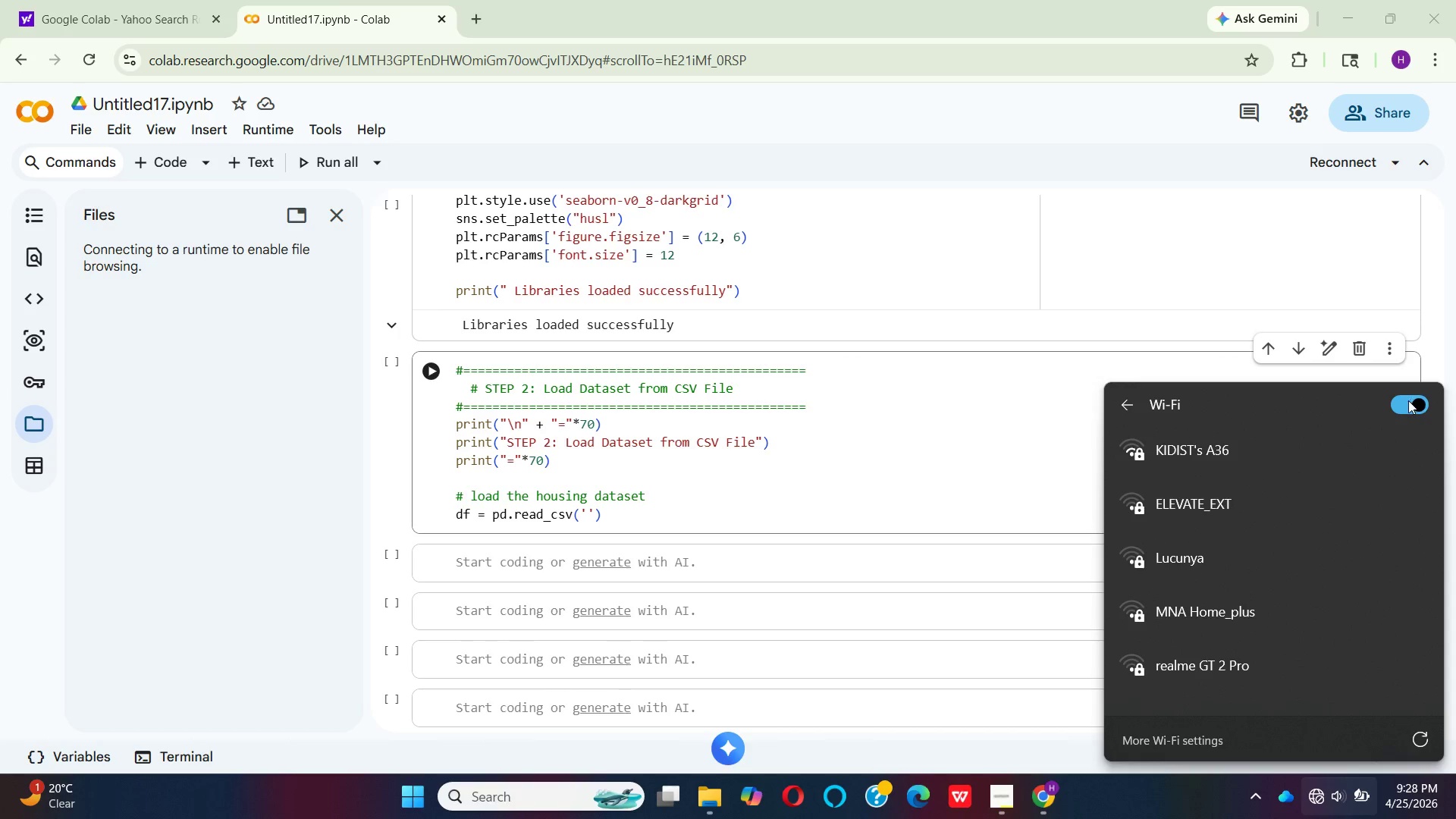 
left_click([1408, 400])
 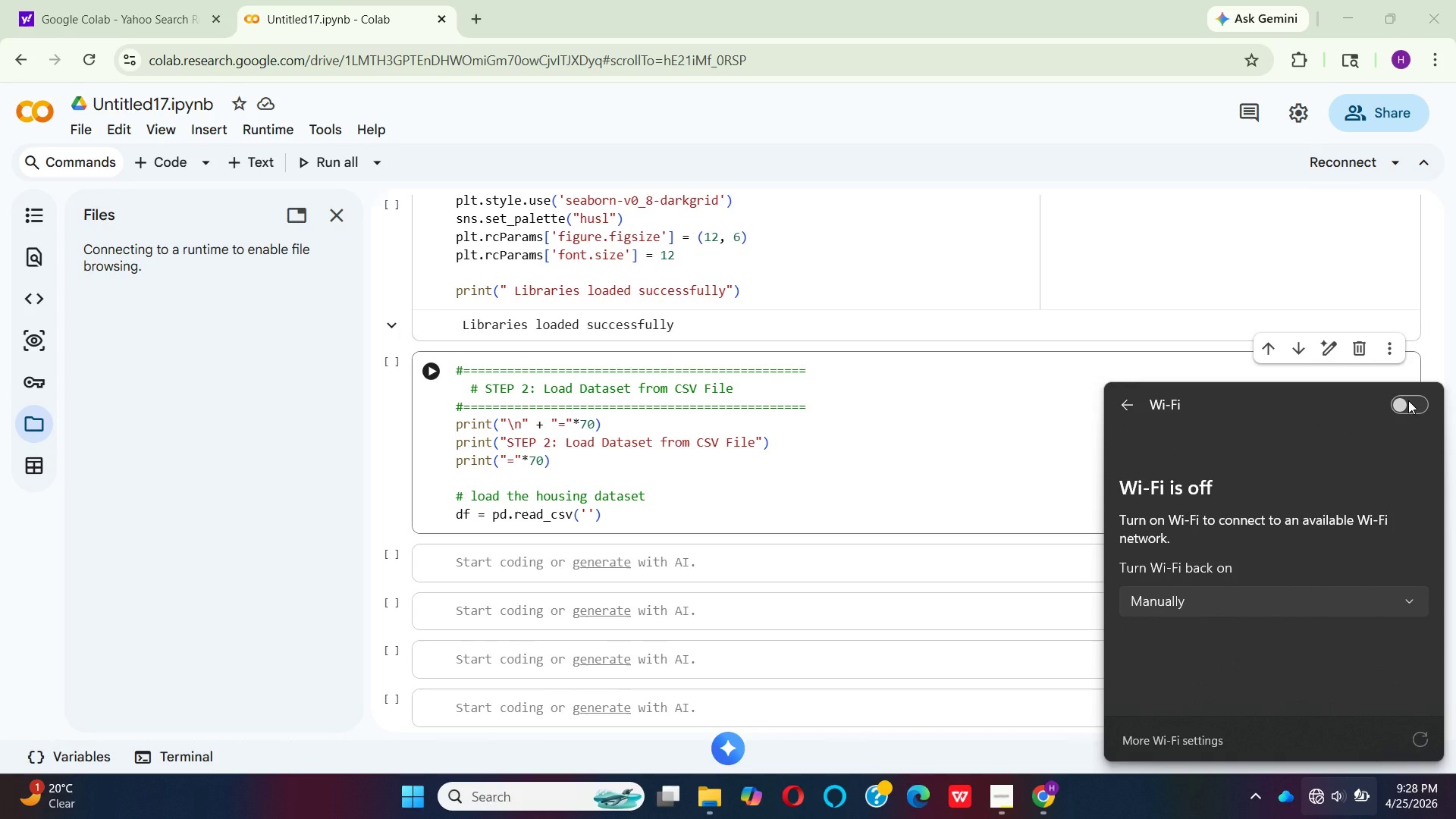 
left_click([1408, 400])
 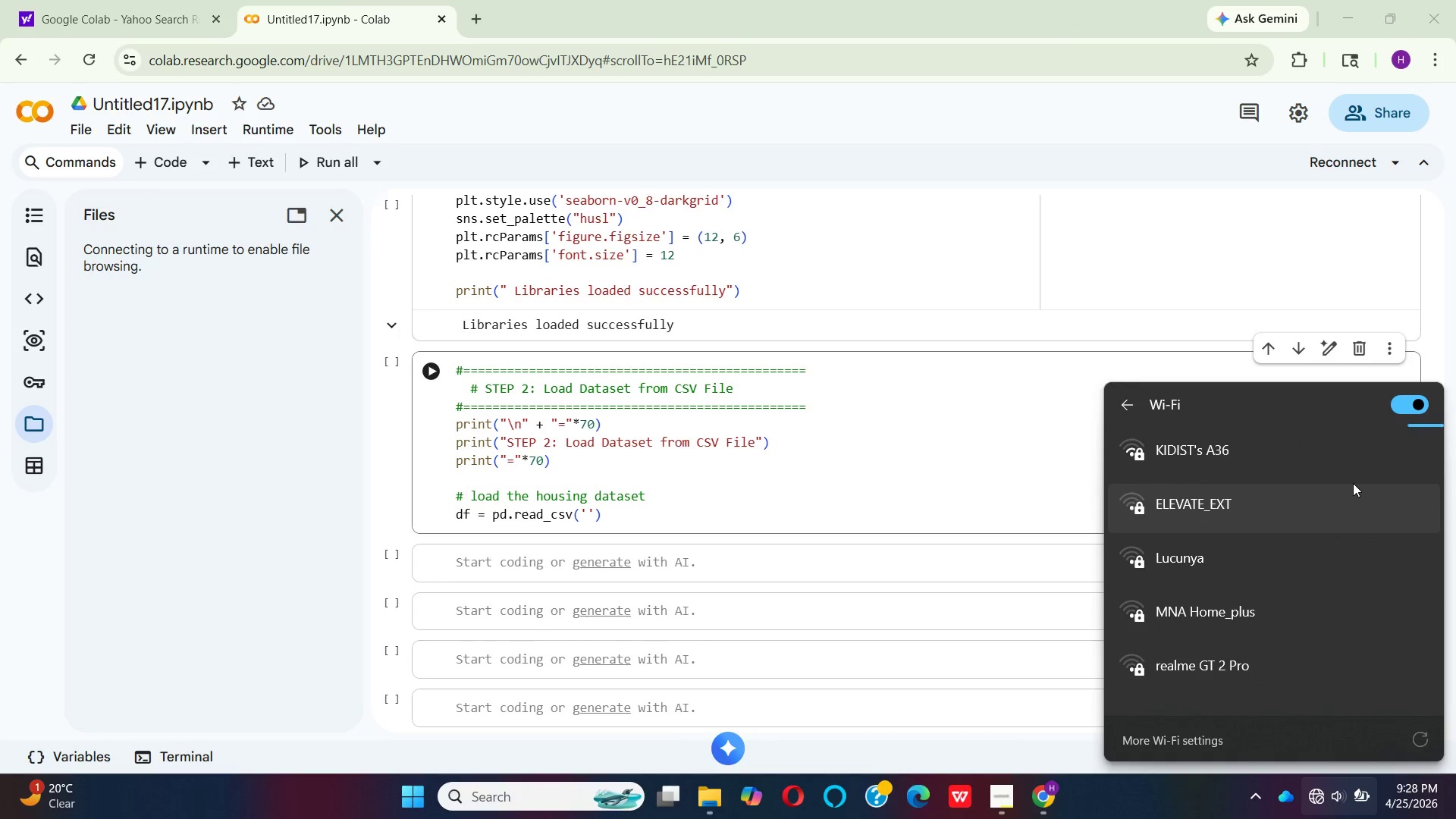 
scroll: coordinate [1347, 468], scroll_direction: up, amount: 3.0
 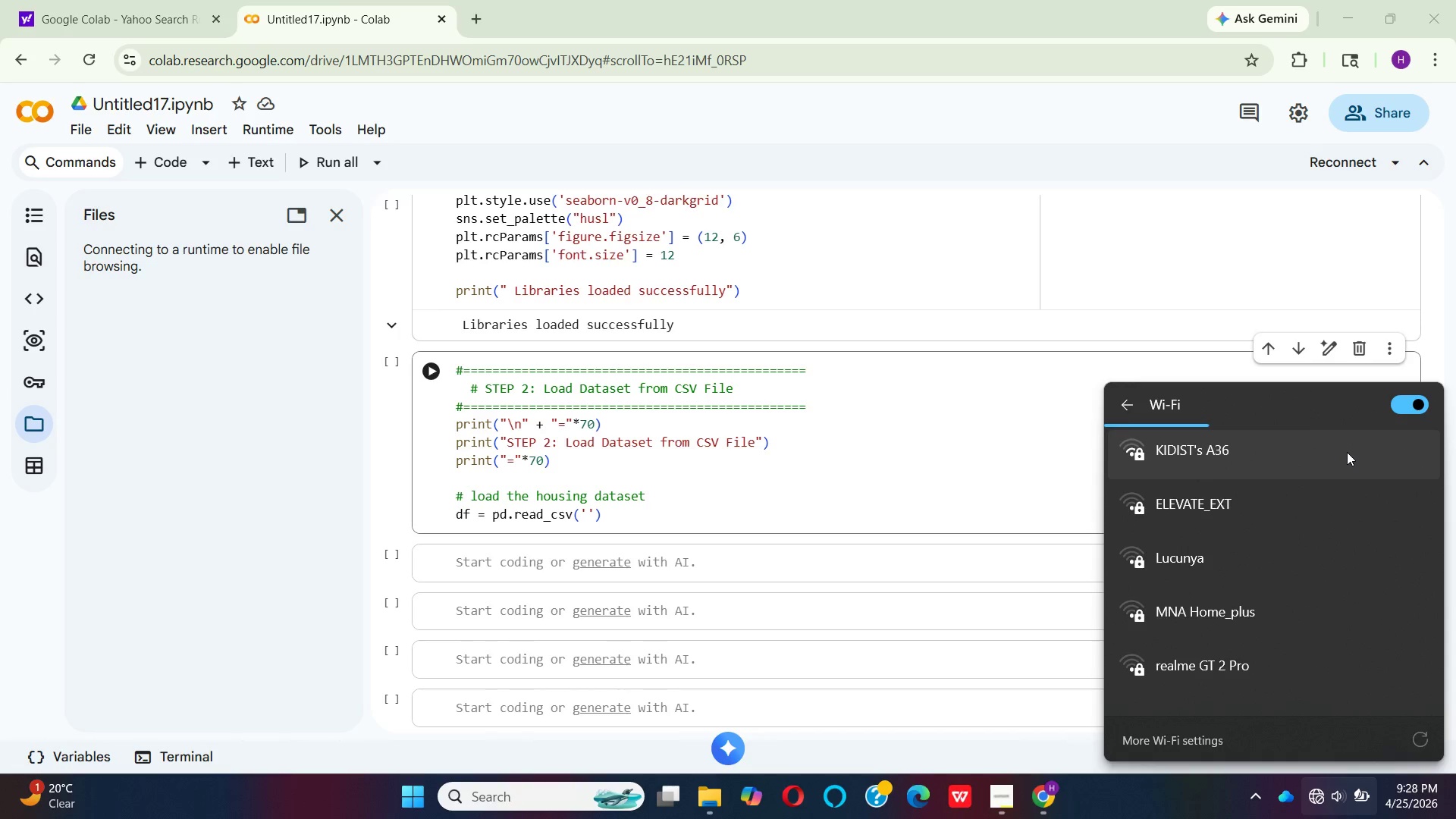 
wait(5.11)
 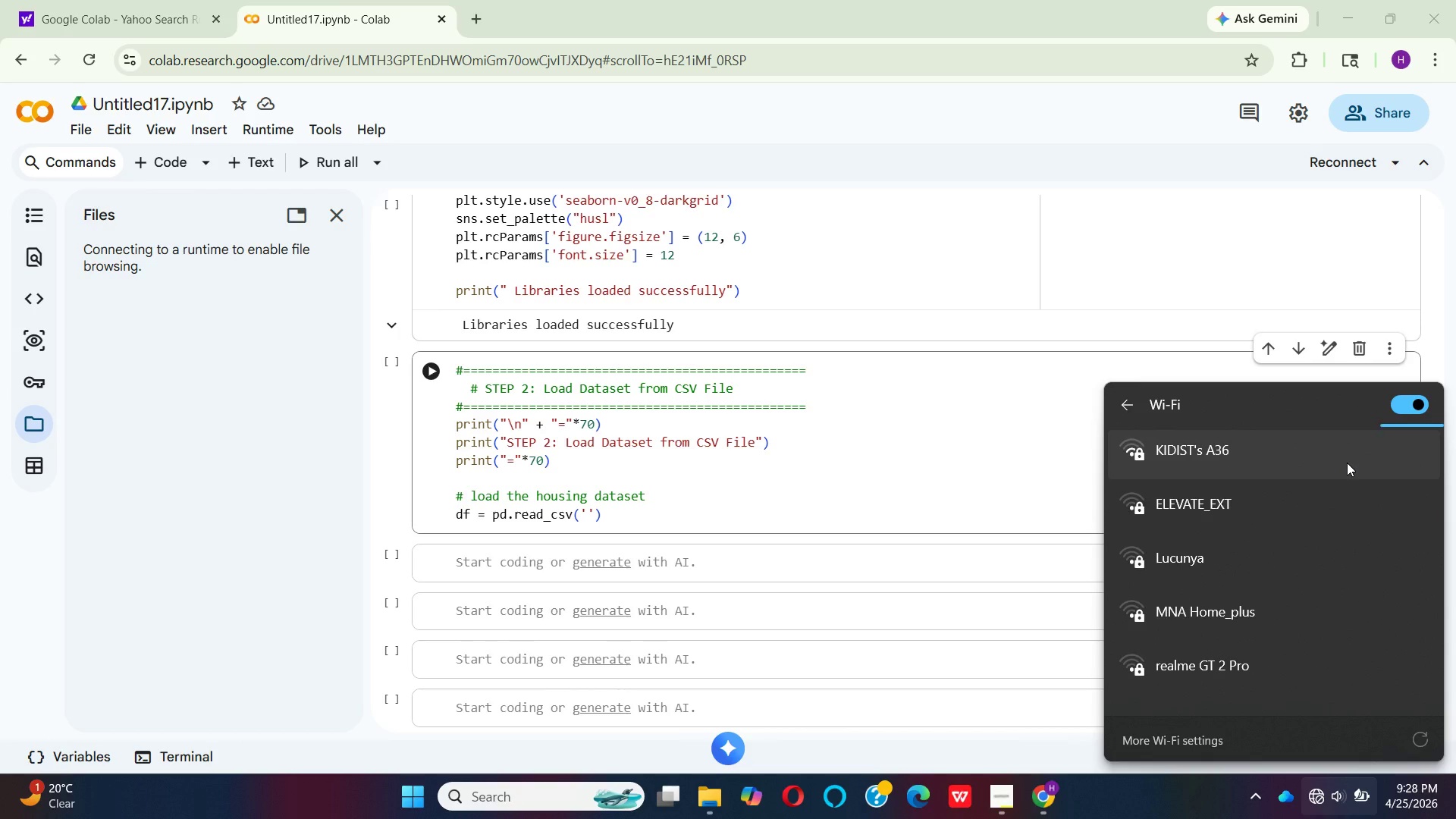 
left_click([1333, 448])
 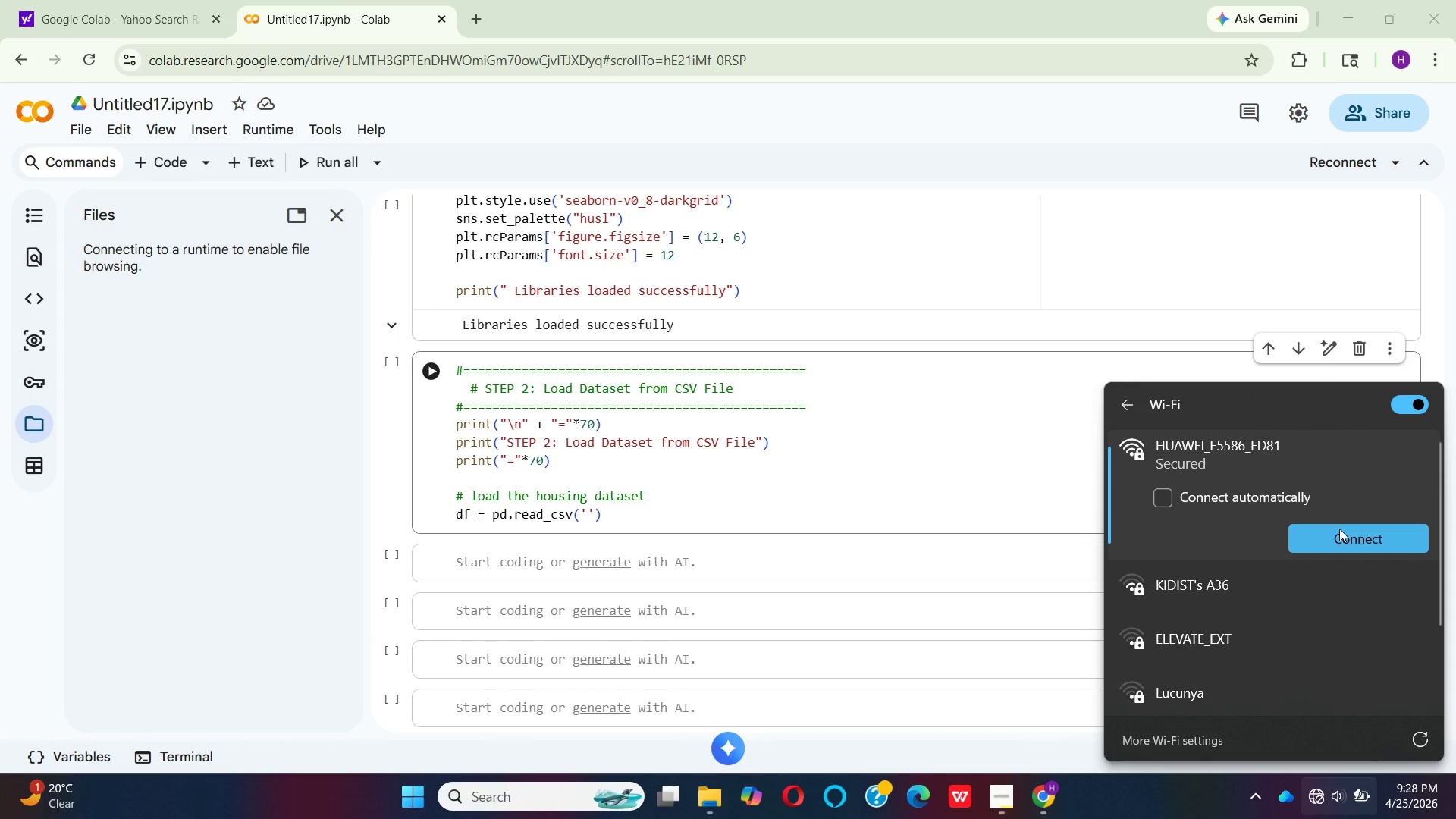 
left_click([1339, 533])
 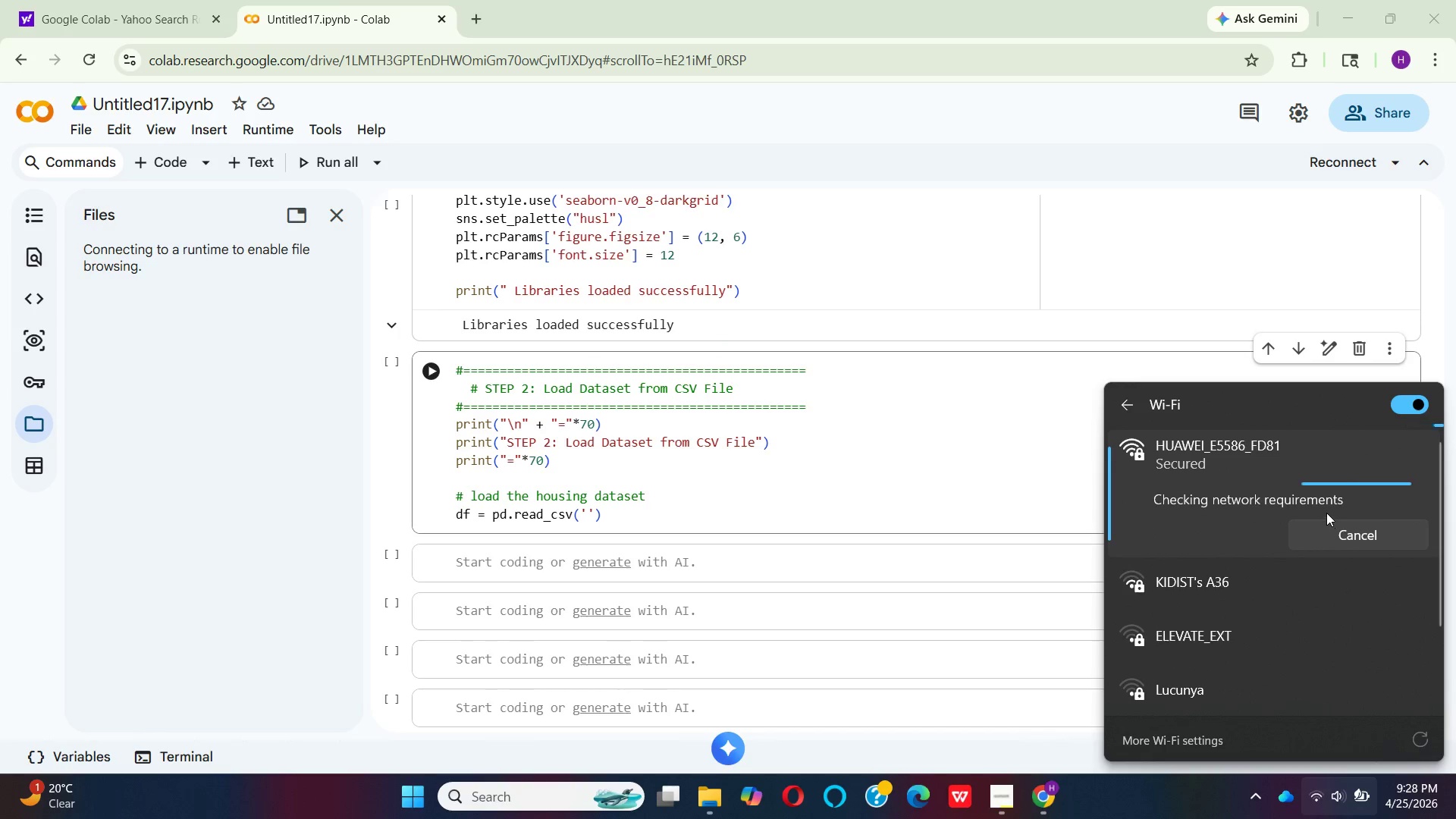 
mouse_move([1318, 491])
 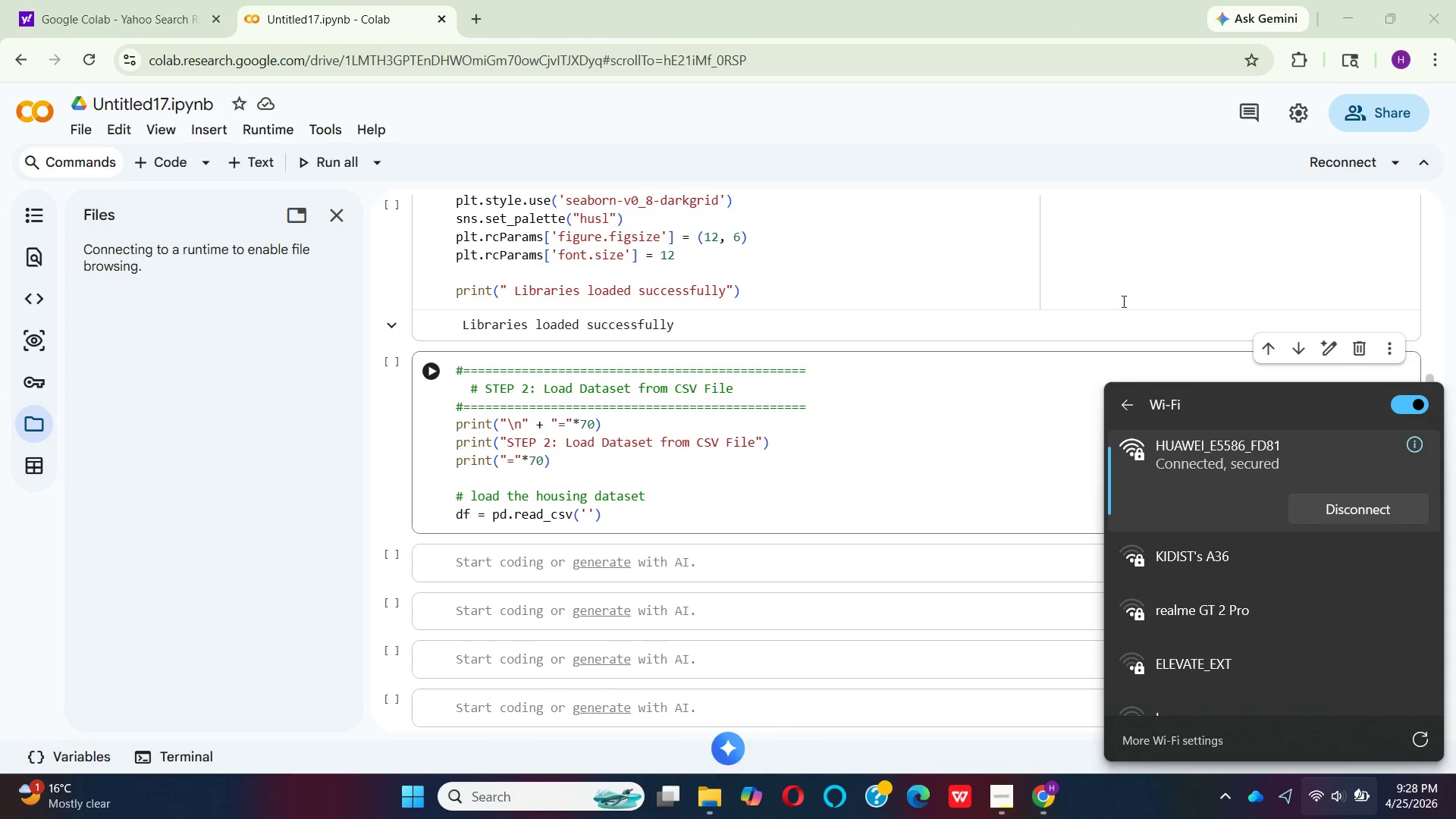 
wait(5.27)
 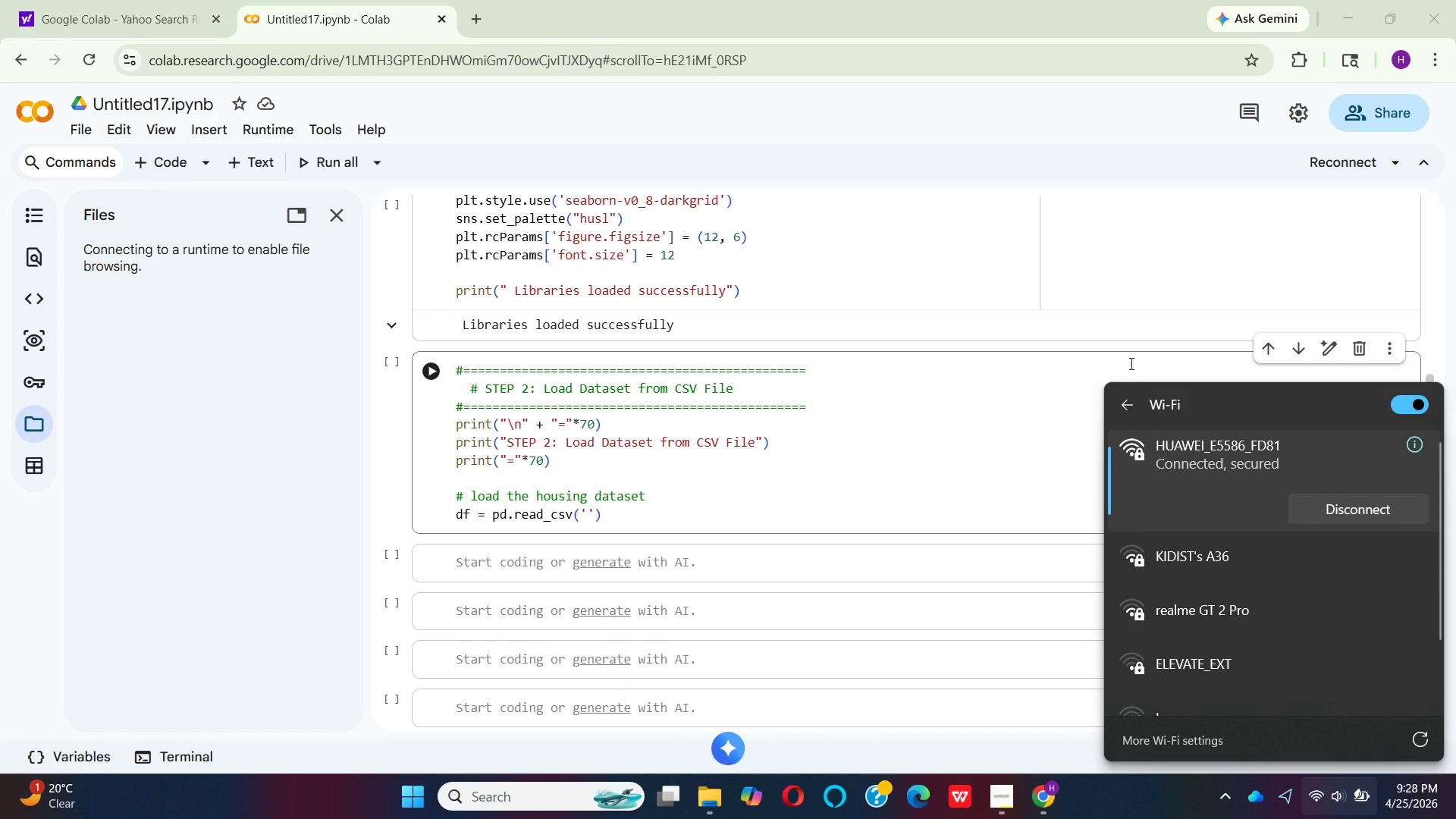 
left_click([1202, 278])
 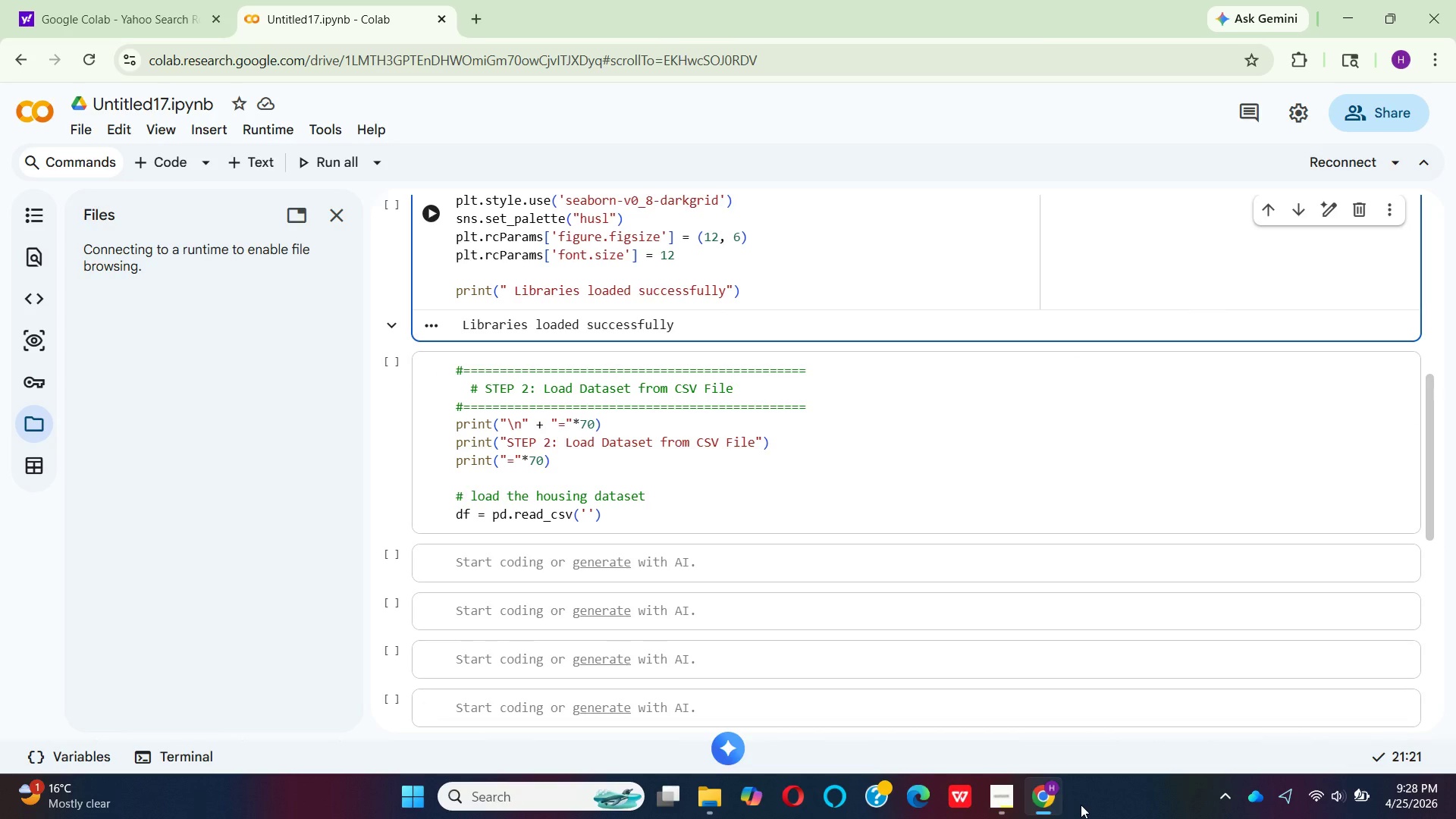 
mouse_move([1025, 794])
 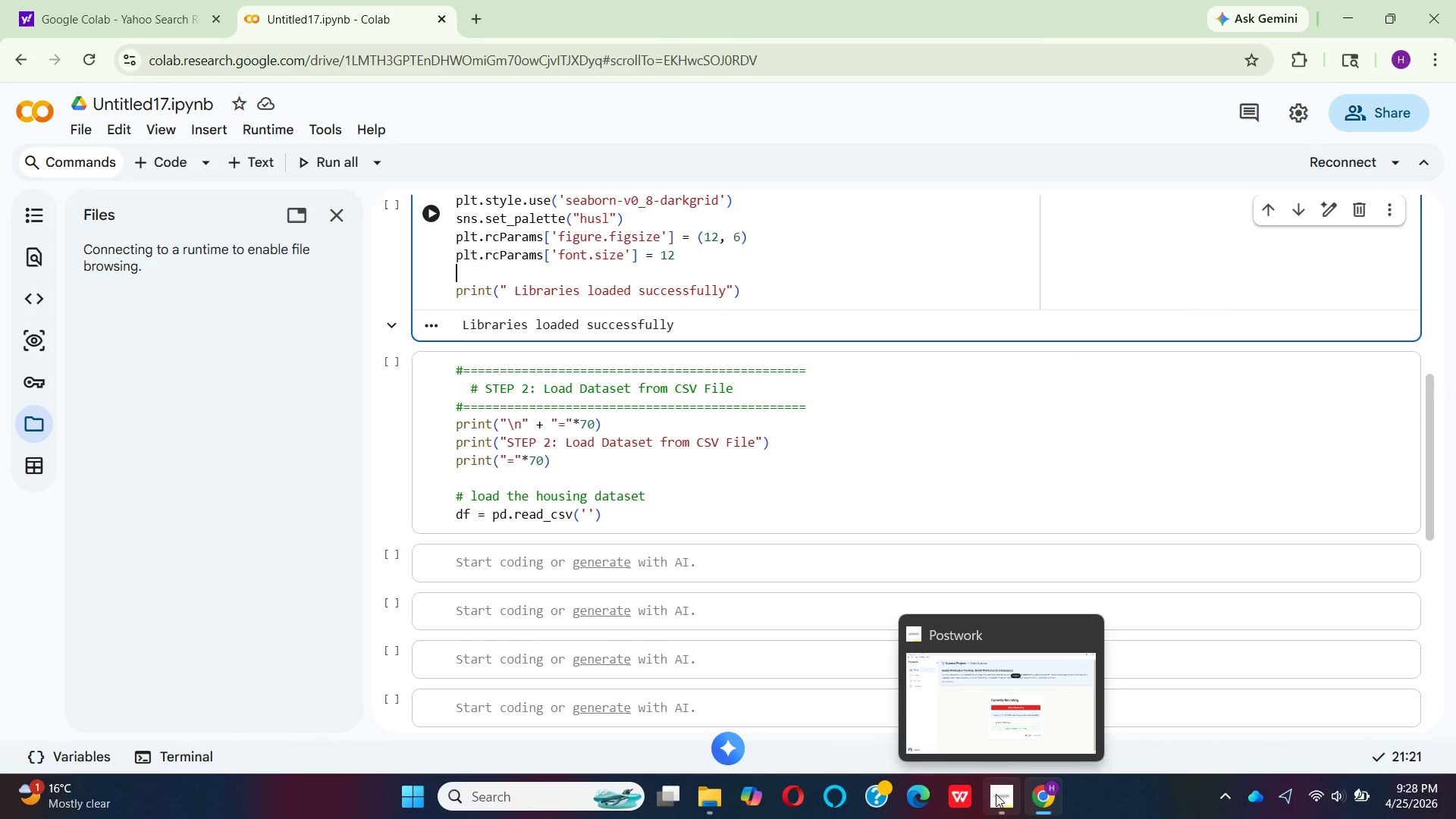 
left_click([996, 794])